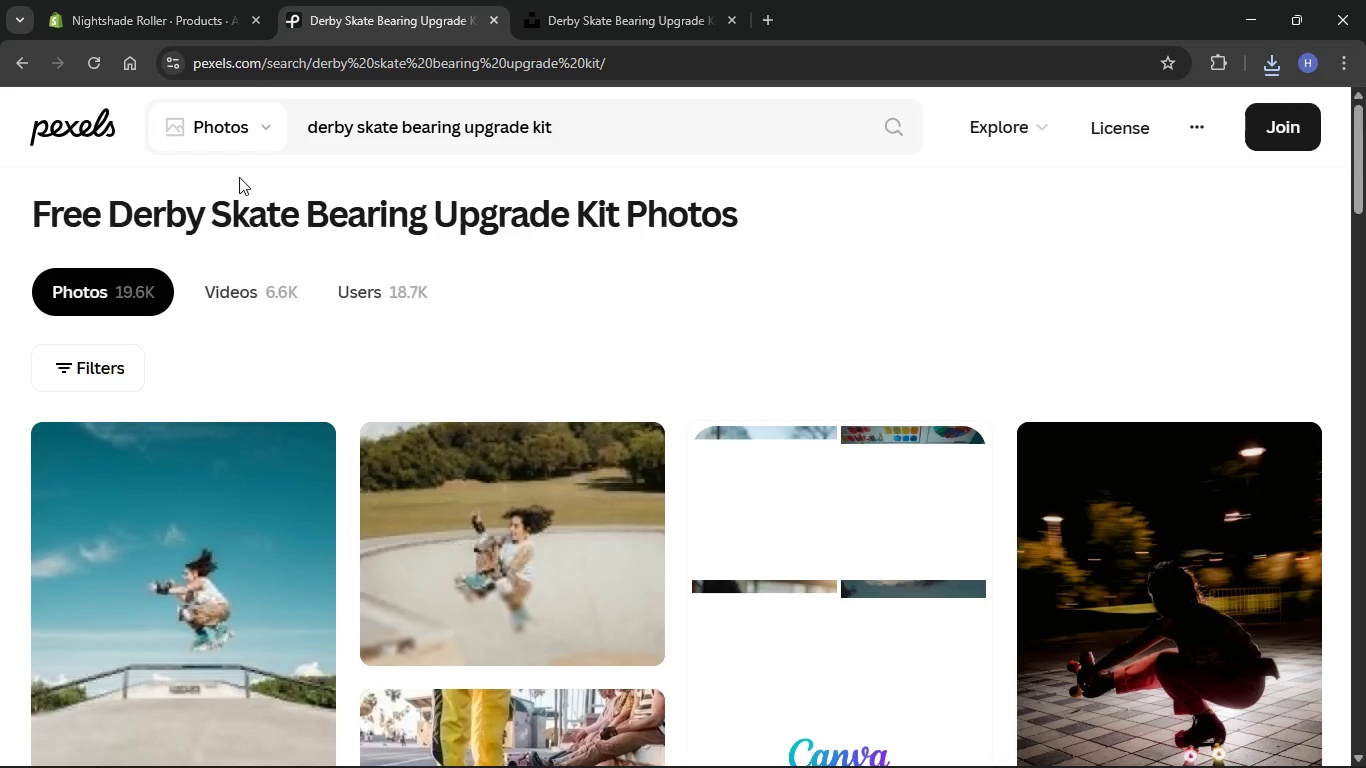 
wait(16.91)
 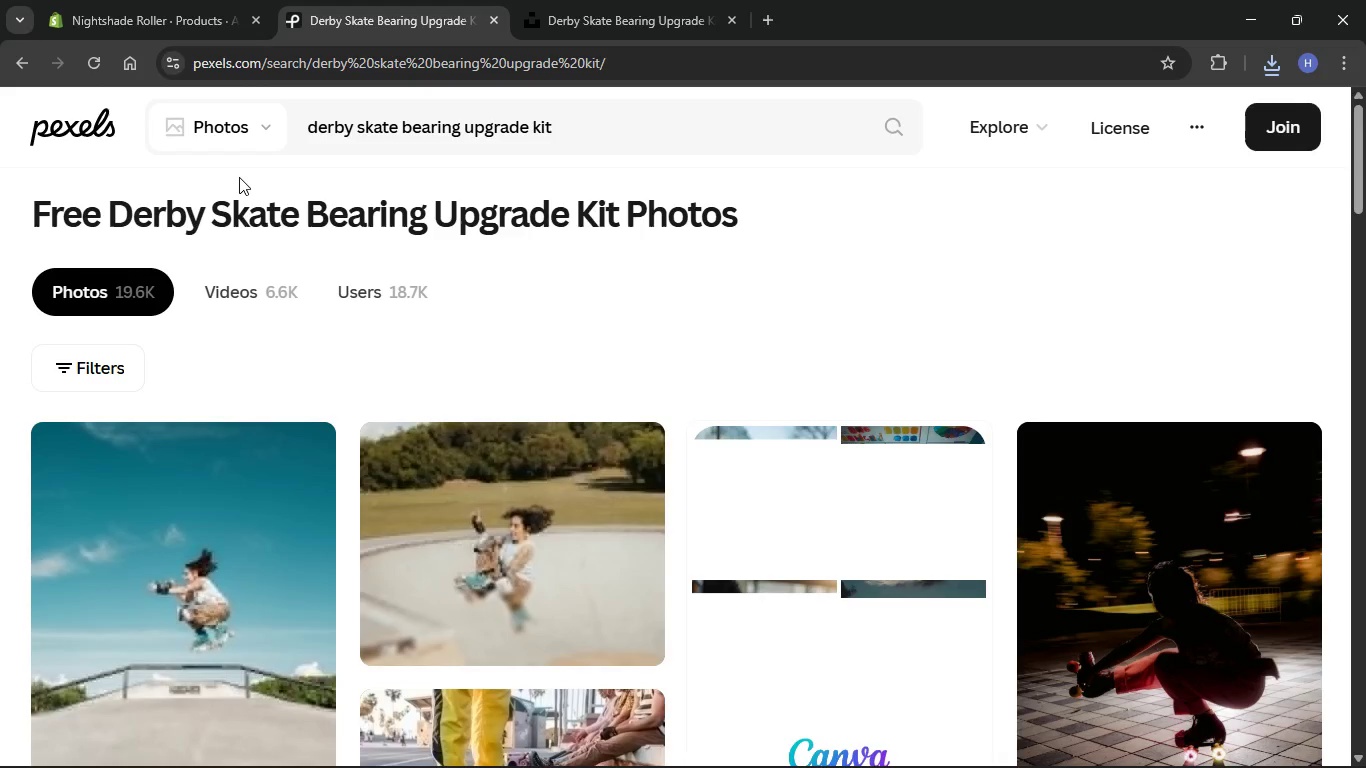 
scroll: coordinate [527, 583], scroll_direction: down, amount: 17.0
 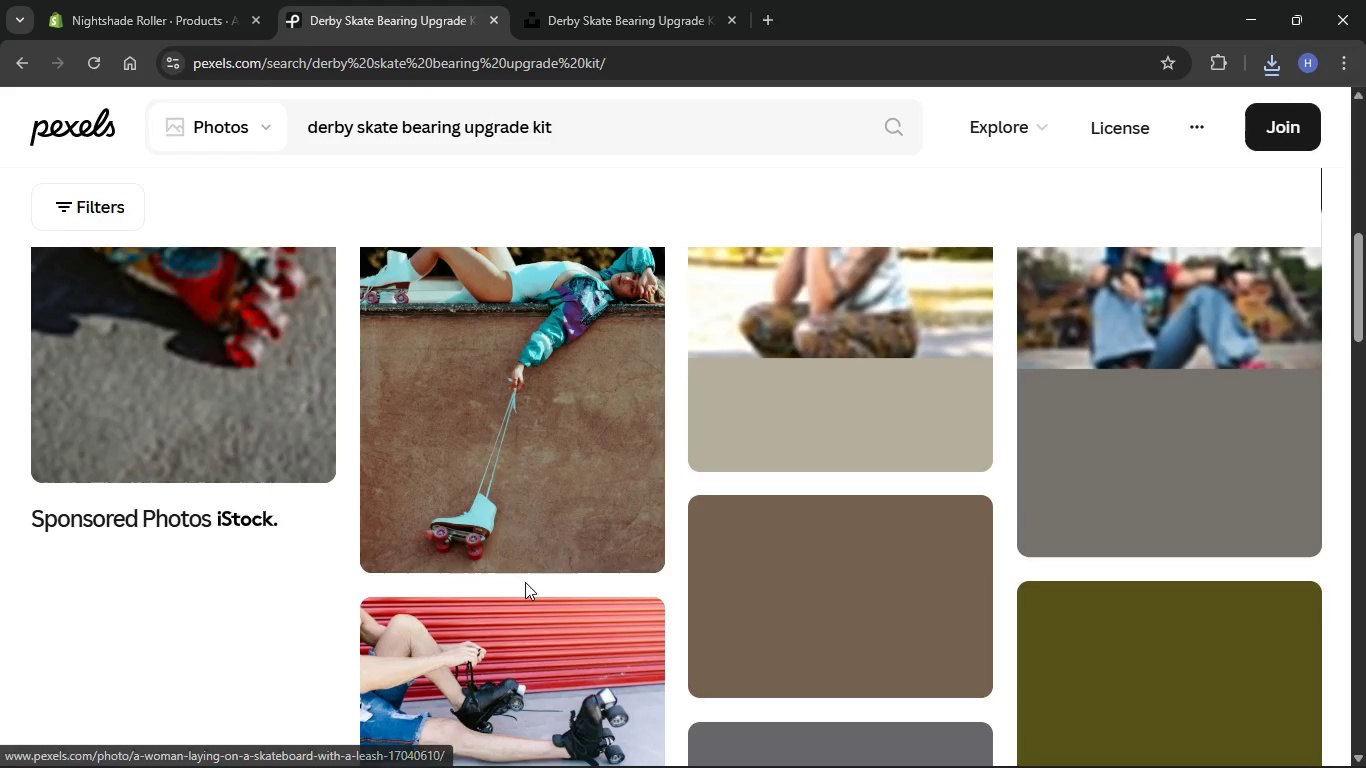 
scroll: coordinate [493, 423], scroll_direction: up, amount: 19.0
 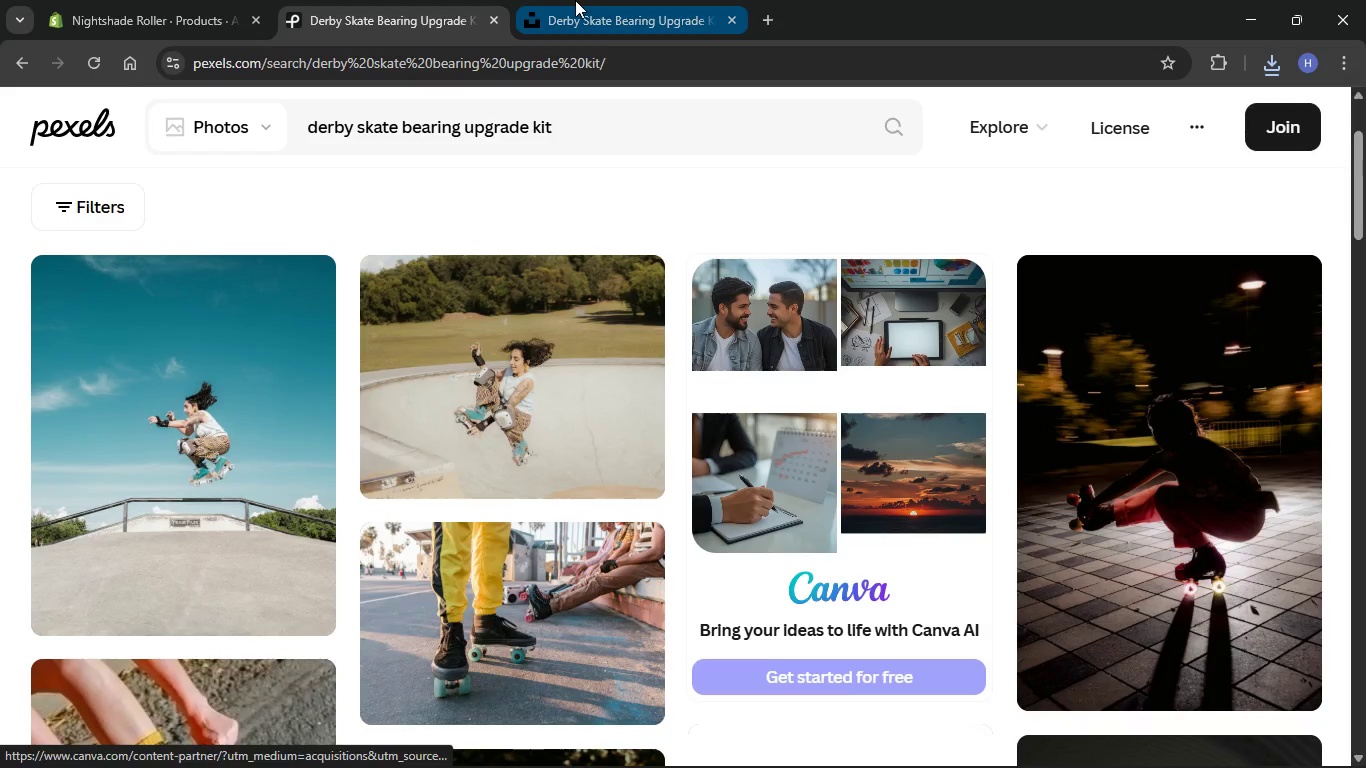 
left_click([581, 0])
 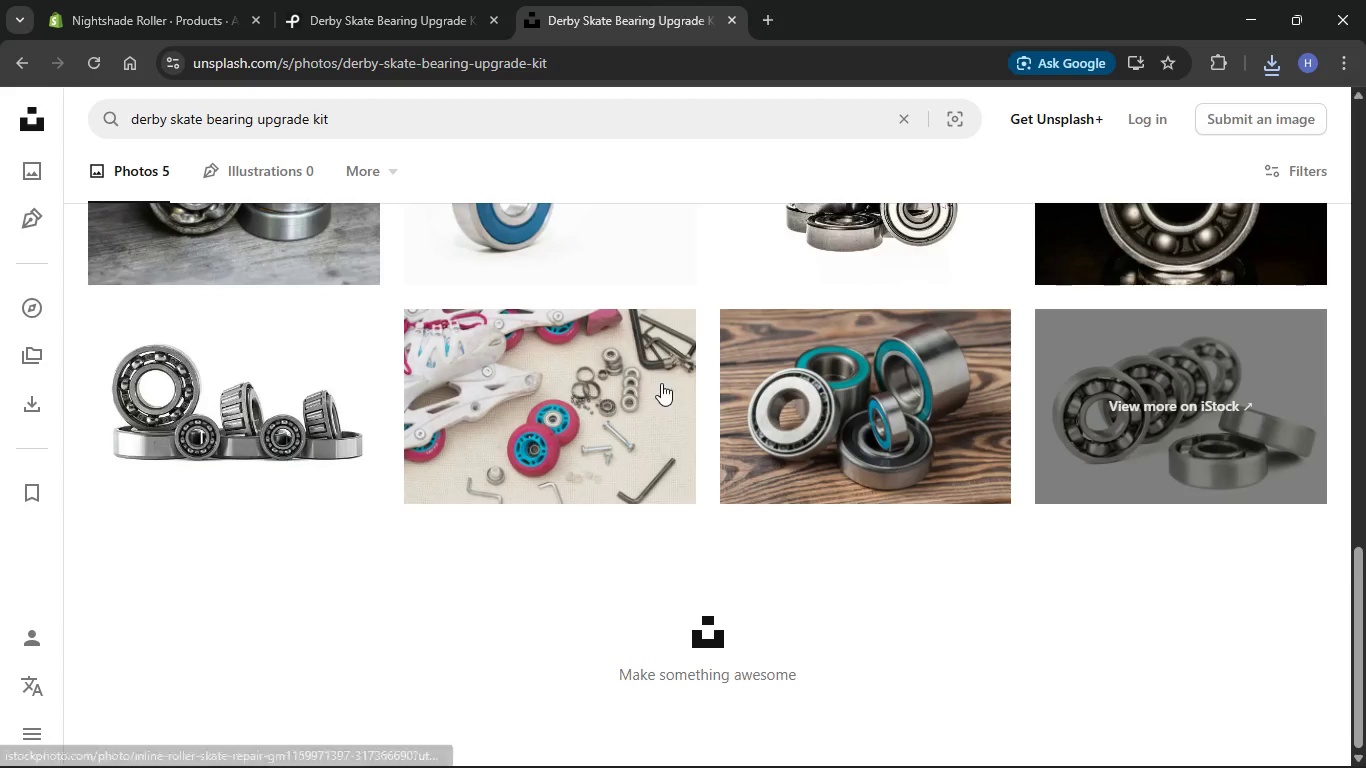 
scroll: coordinate [657, 340], scroll_direction: up, amount: 35.0
 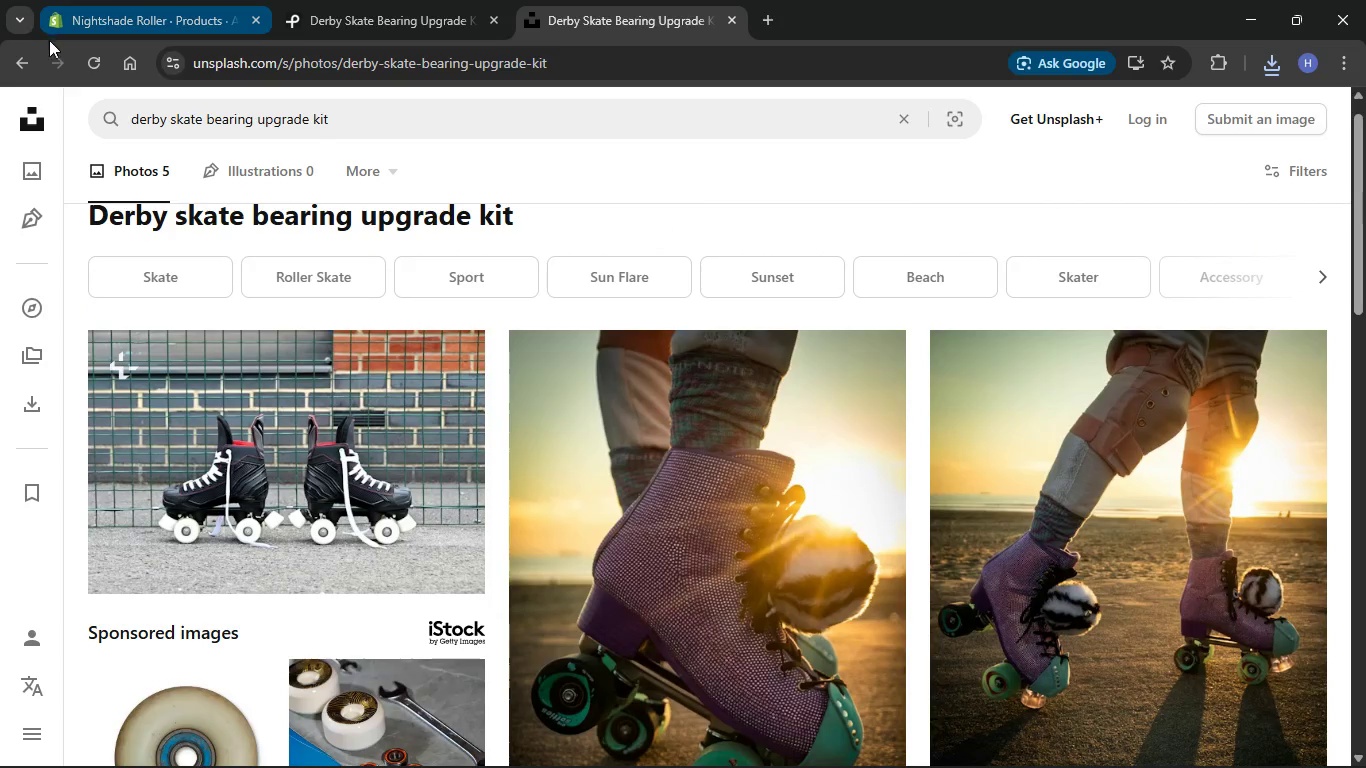 
left_click([20, 59])
 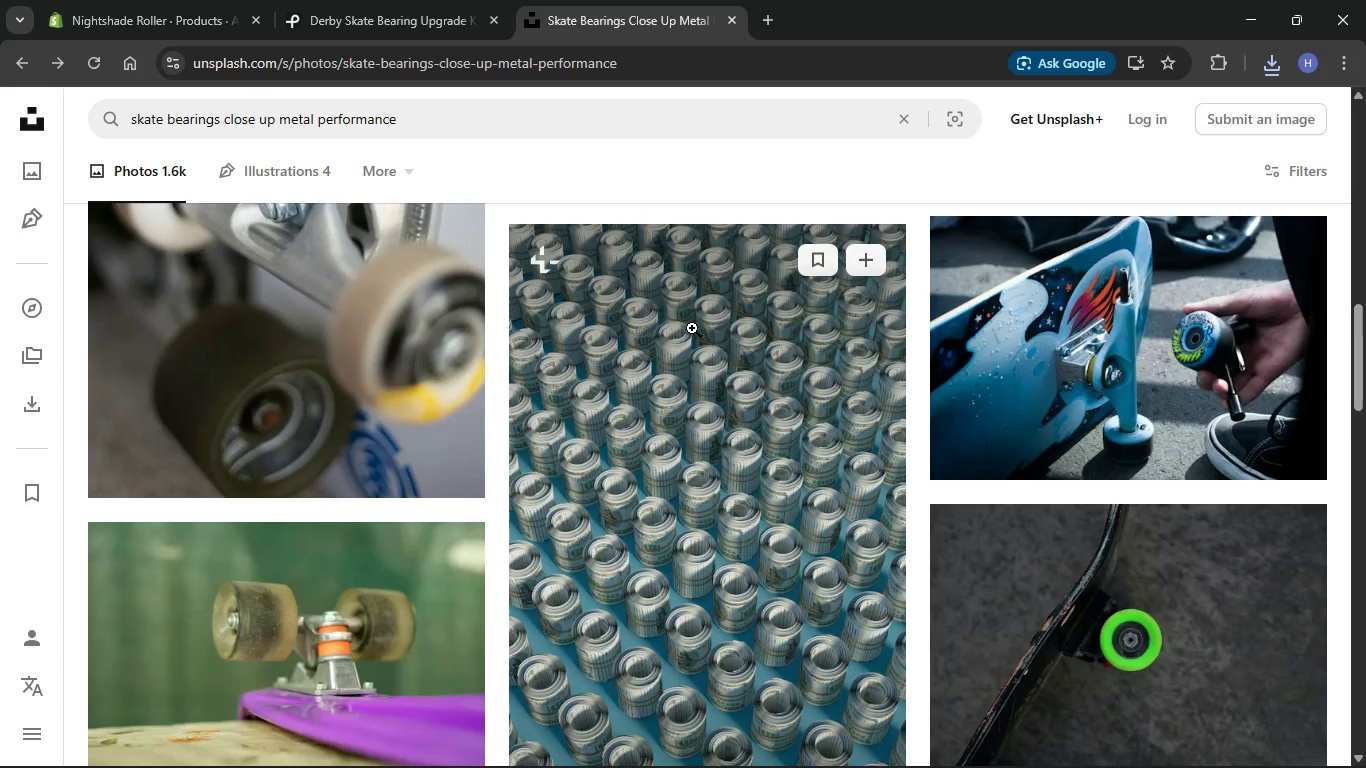 
scroll: coordinate [684, 326], scroll_direction: up, amount: 27.0
 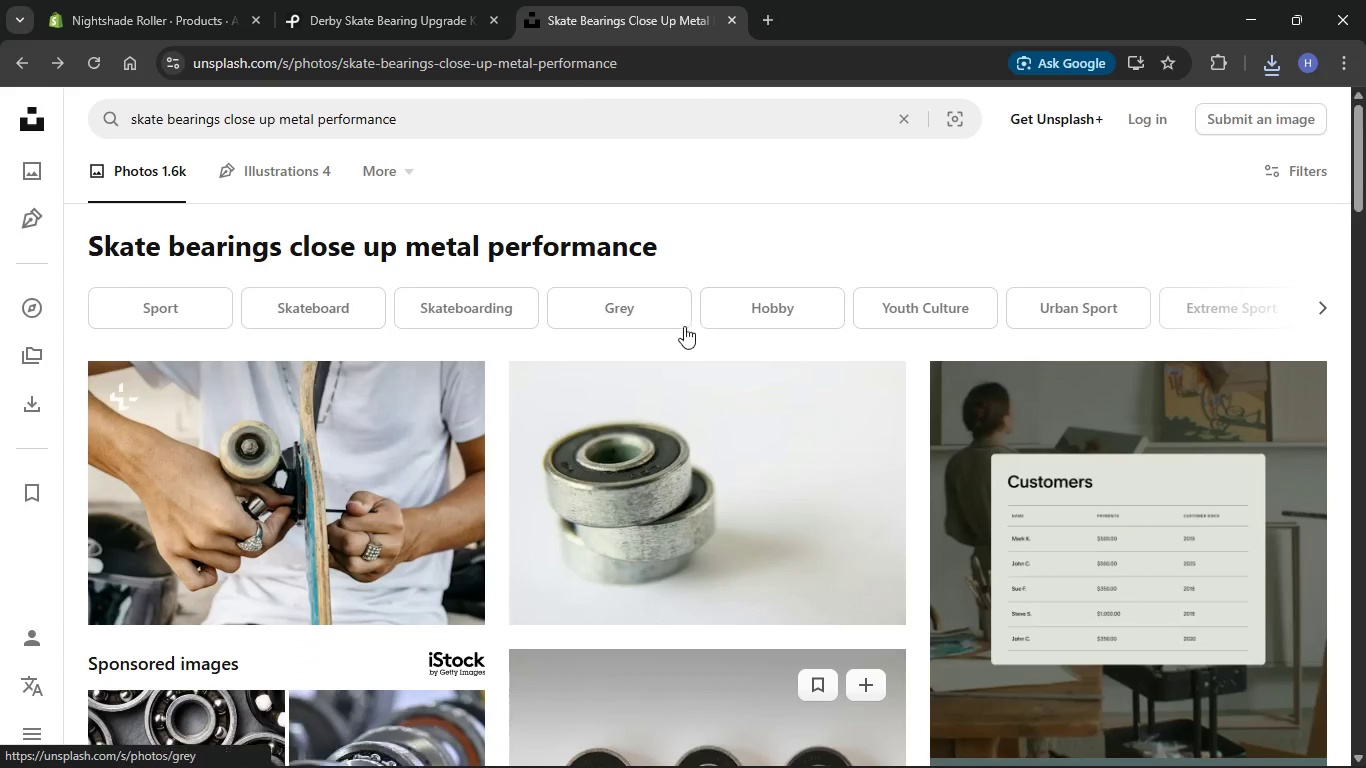 
scroll: coordinate [678, 322], scroll_direction: down, amount: 65.0
 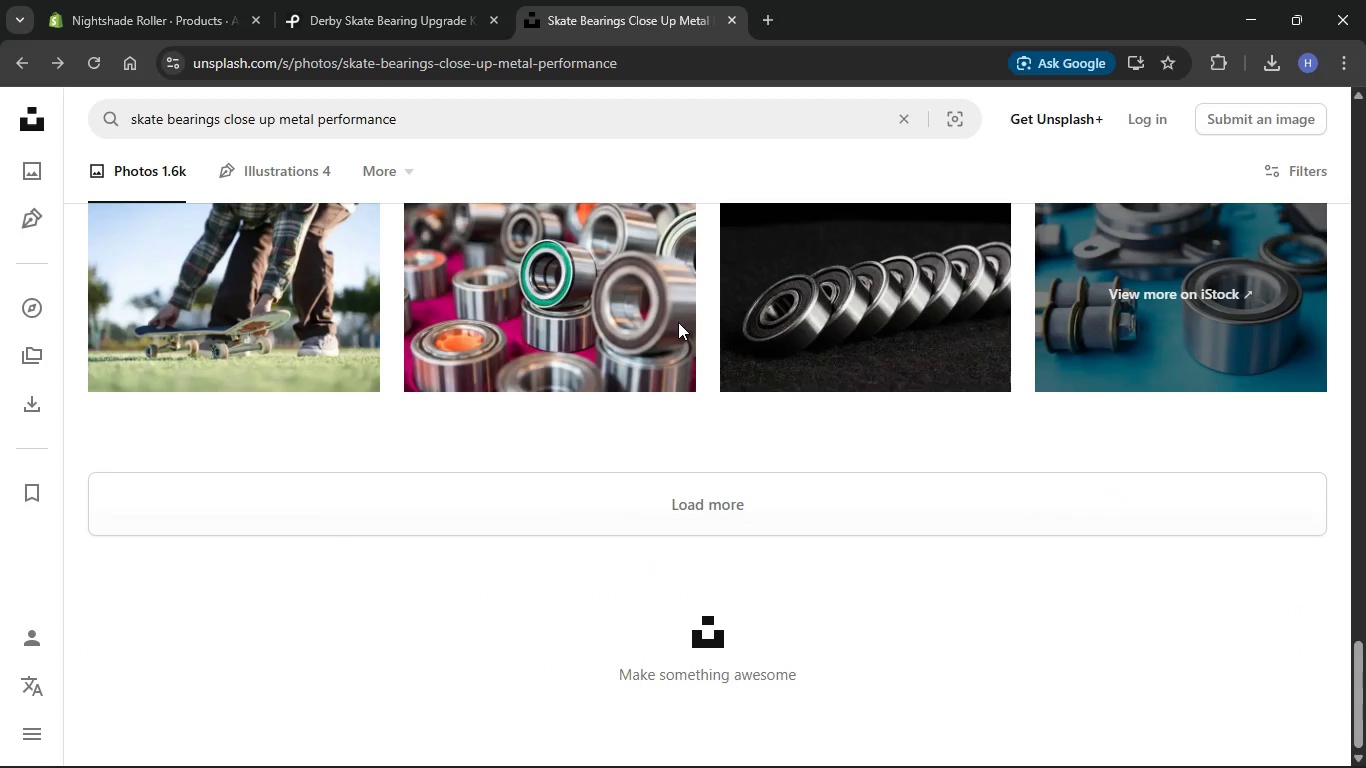 
scroll: coordinate [674, 316], scroll_direction: up, amount: 50.0
 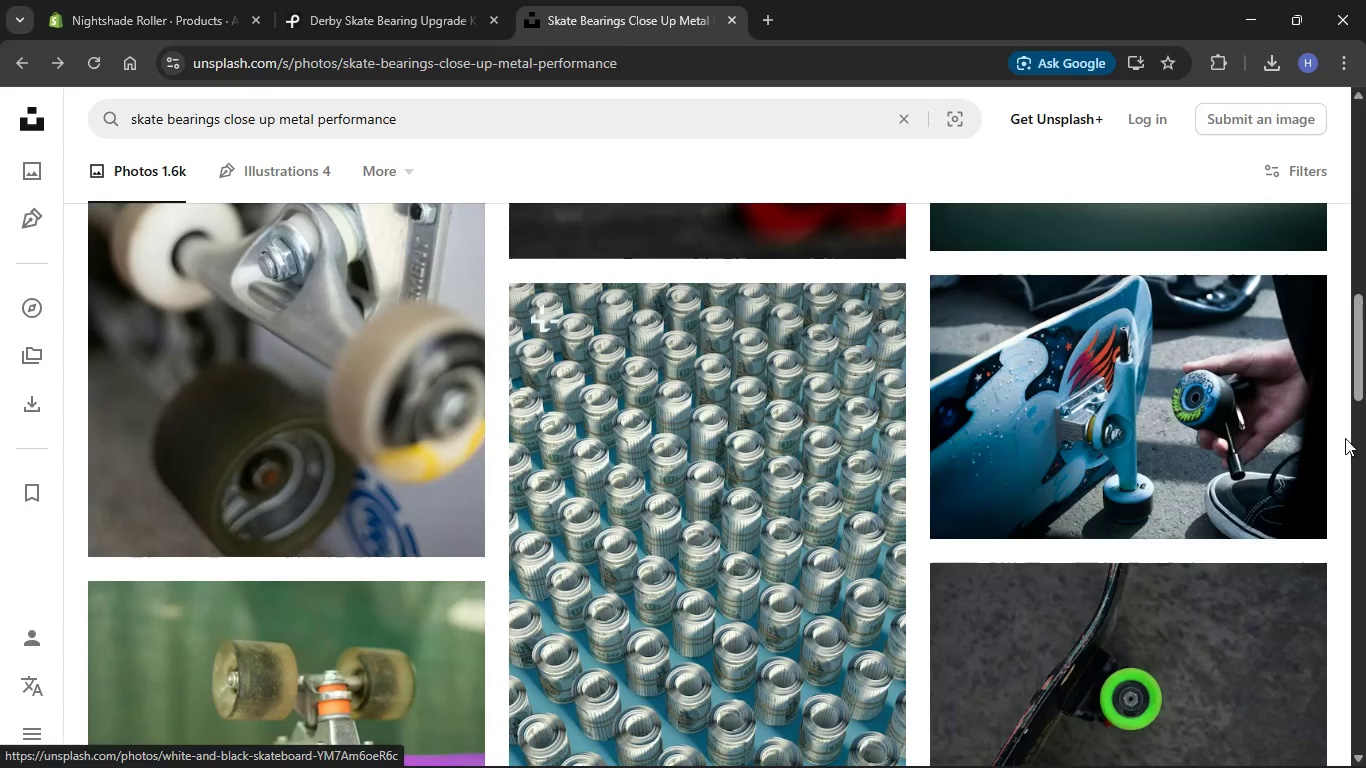 
left_click([1286, 505])
 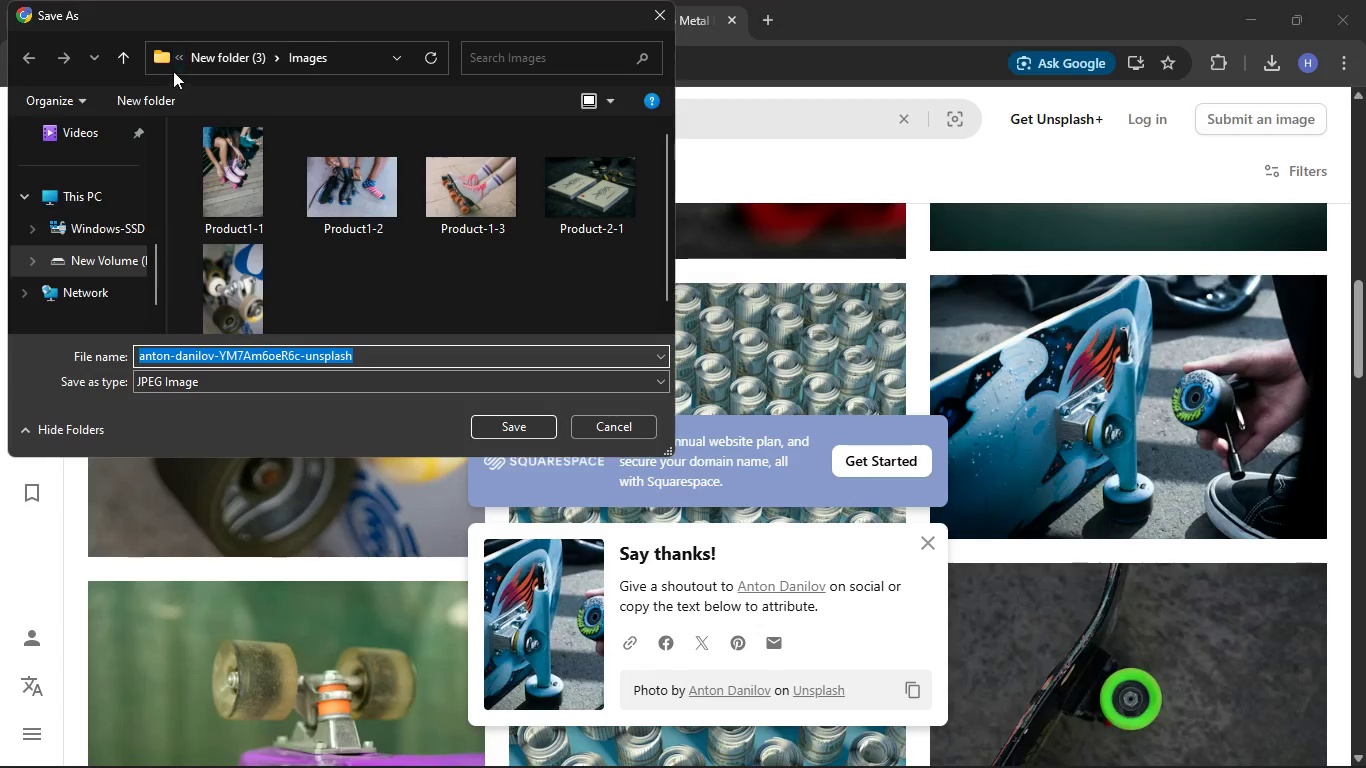 
wait(5.25)
 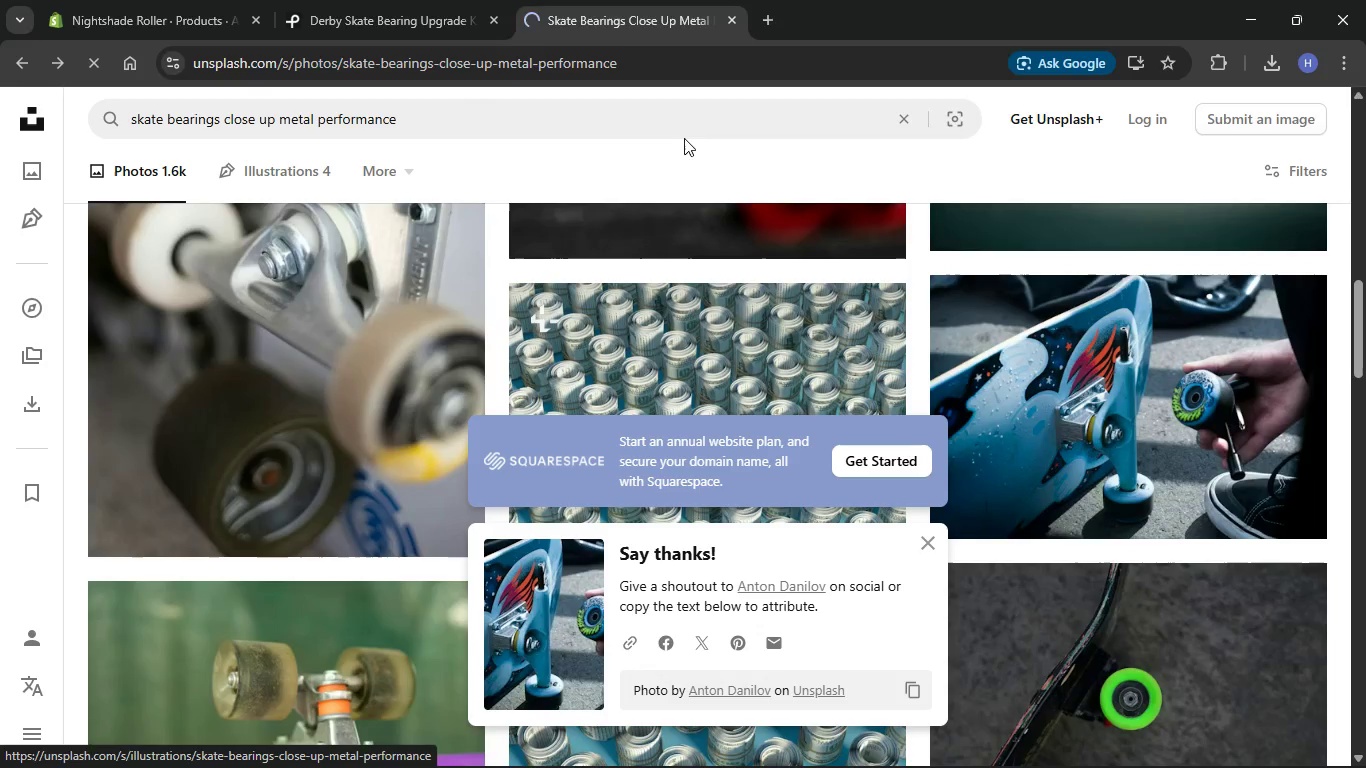 
key(Backspace)
type(Product-2-3)
 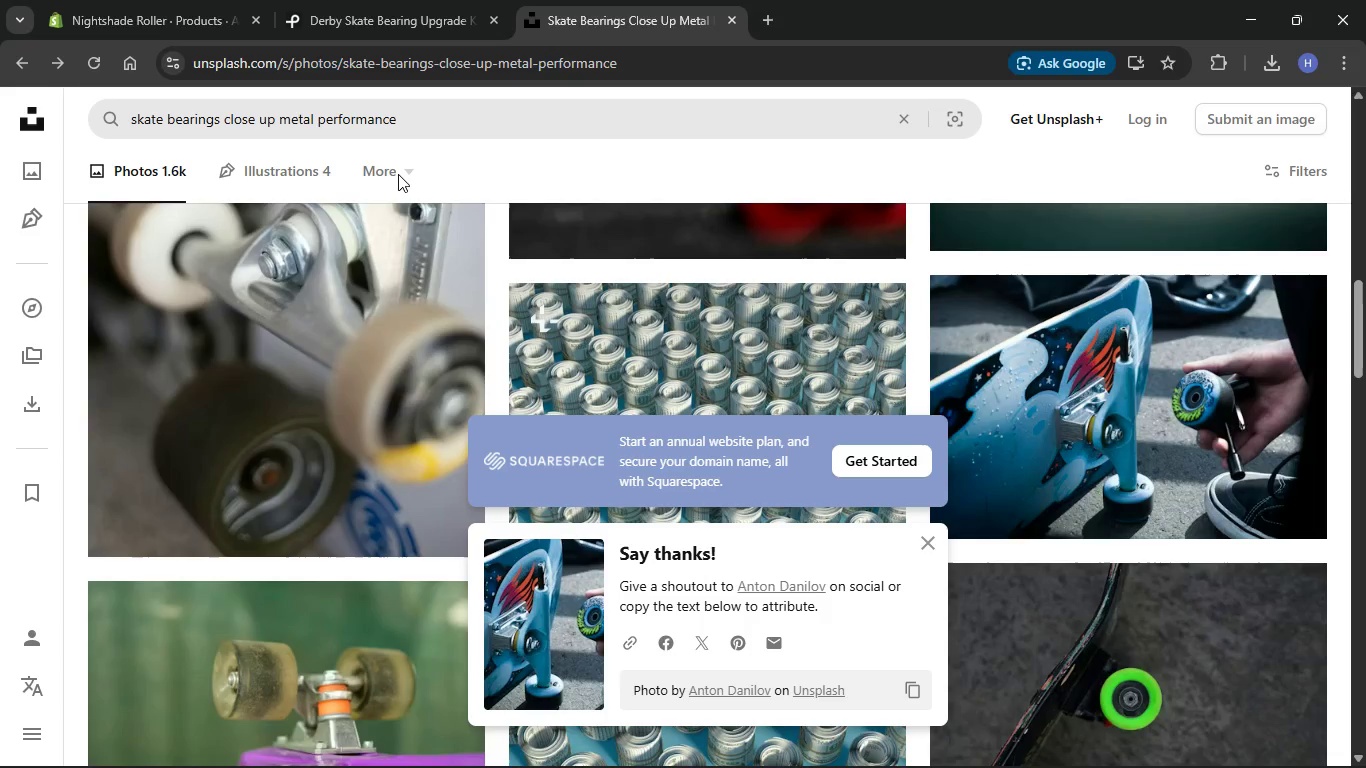 
key(Enter)
 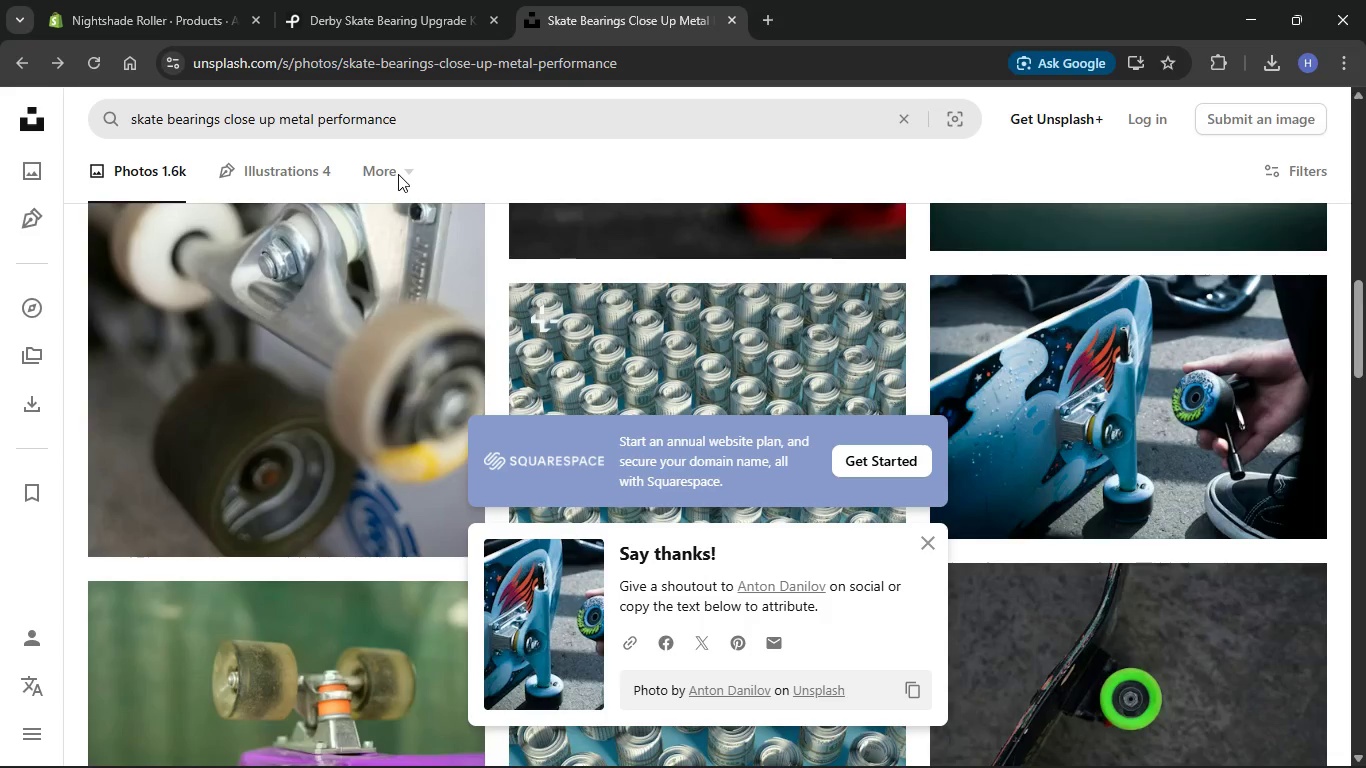 
key(Enter)
 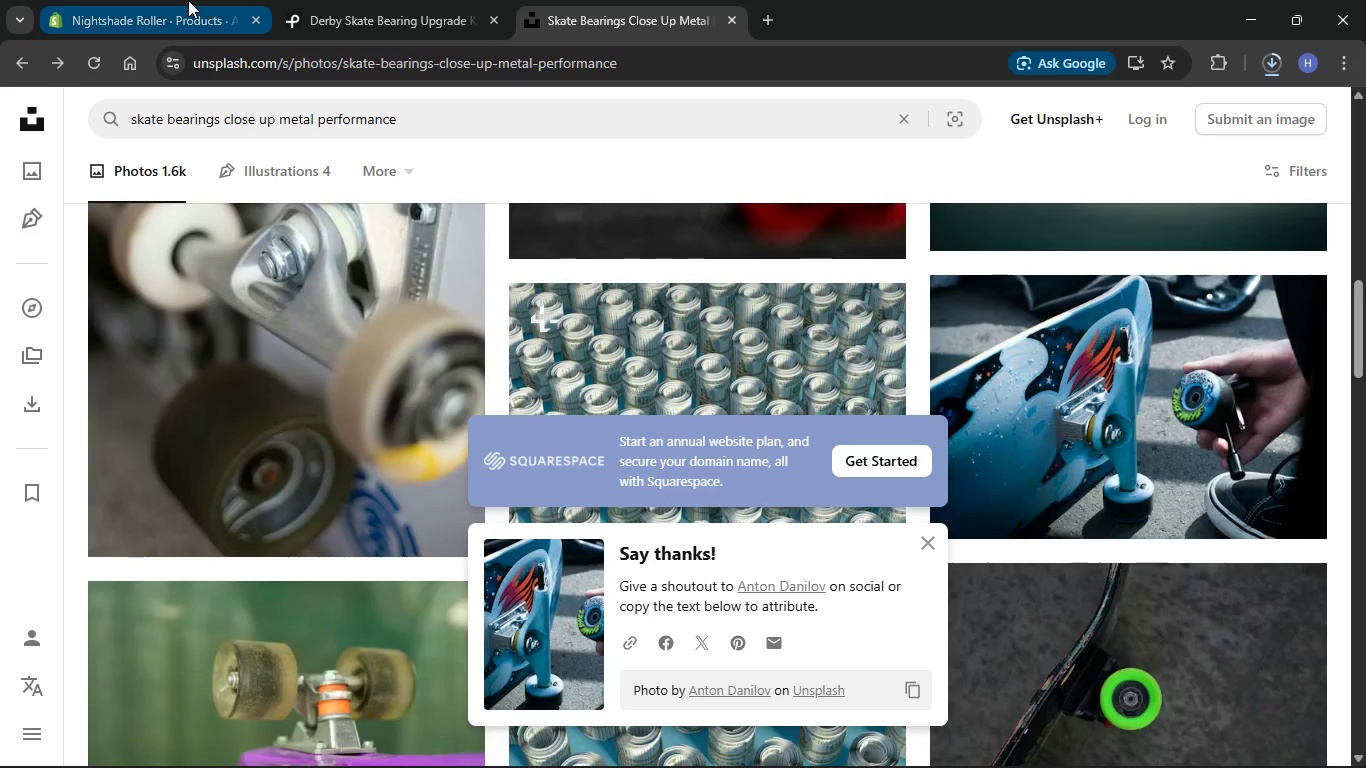 
left_click([212, 0])
 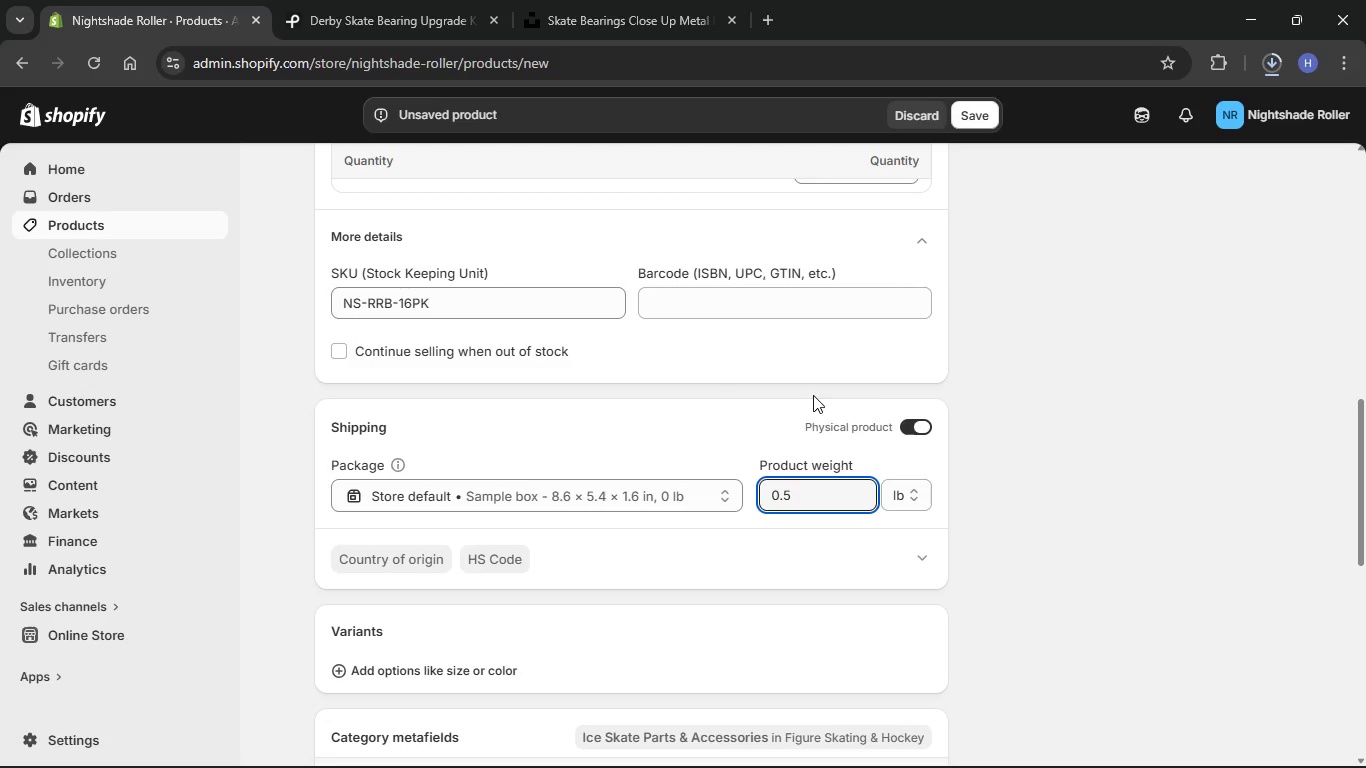 
scroll: coordinate [830, 389], scroll_direction: up, amount: 27.0
 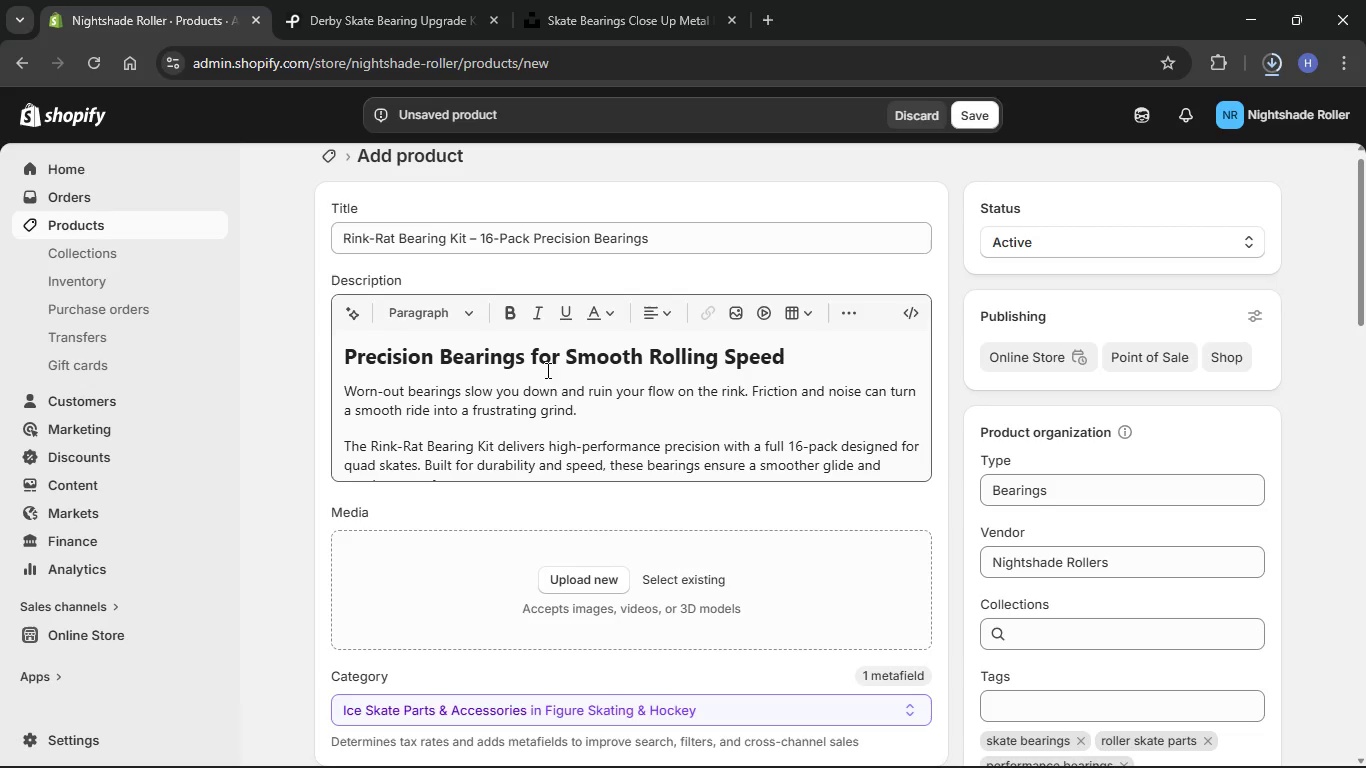 
left_click([731, 747])